 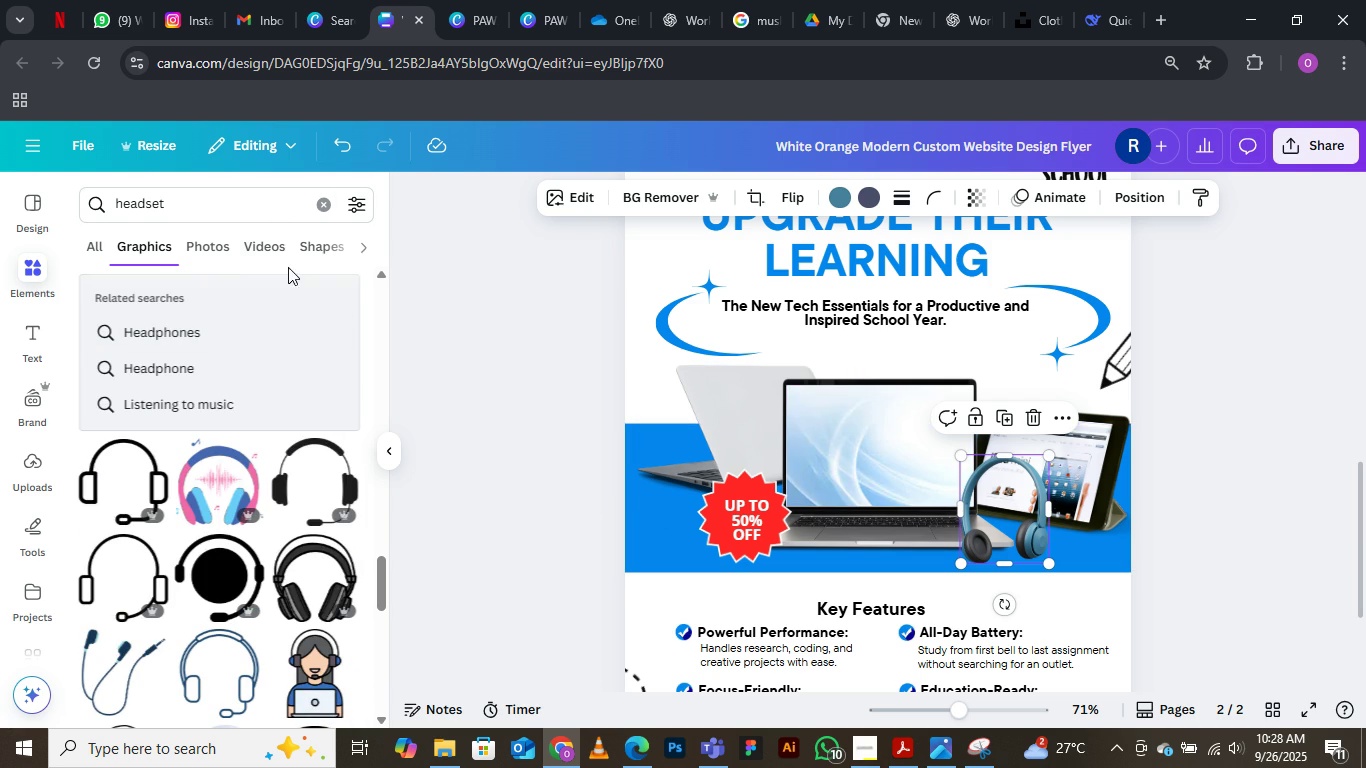 
left_click([322, 201])
 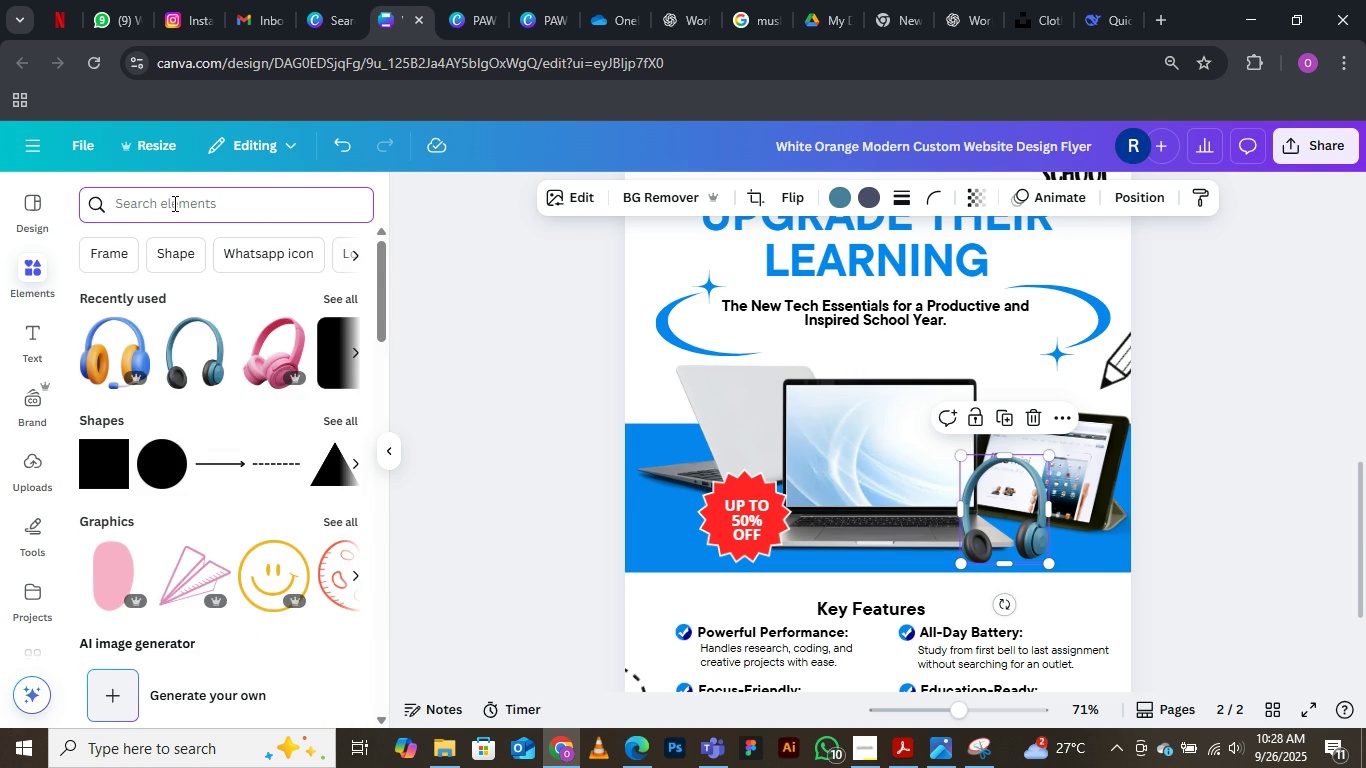 
type(tablet)
 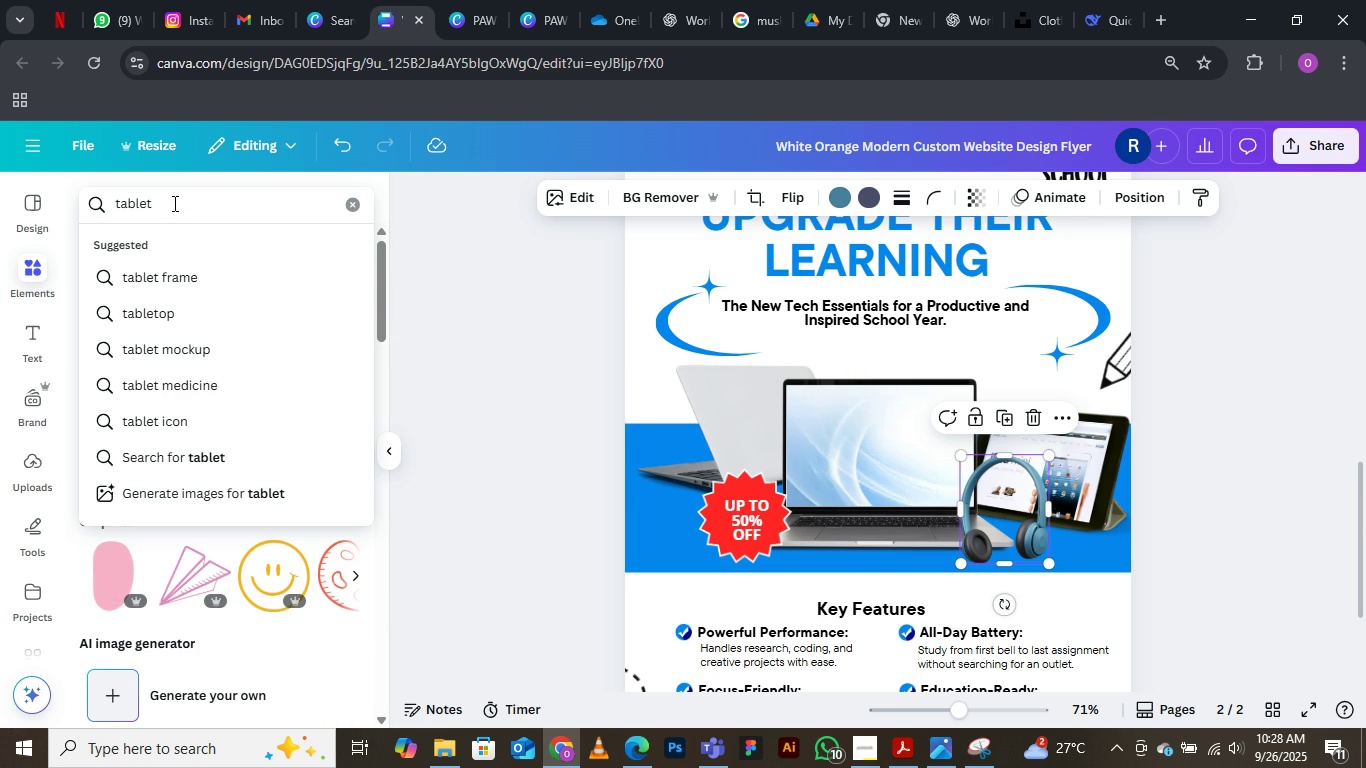 
key(Enter)
 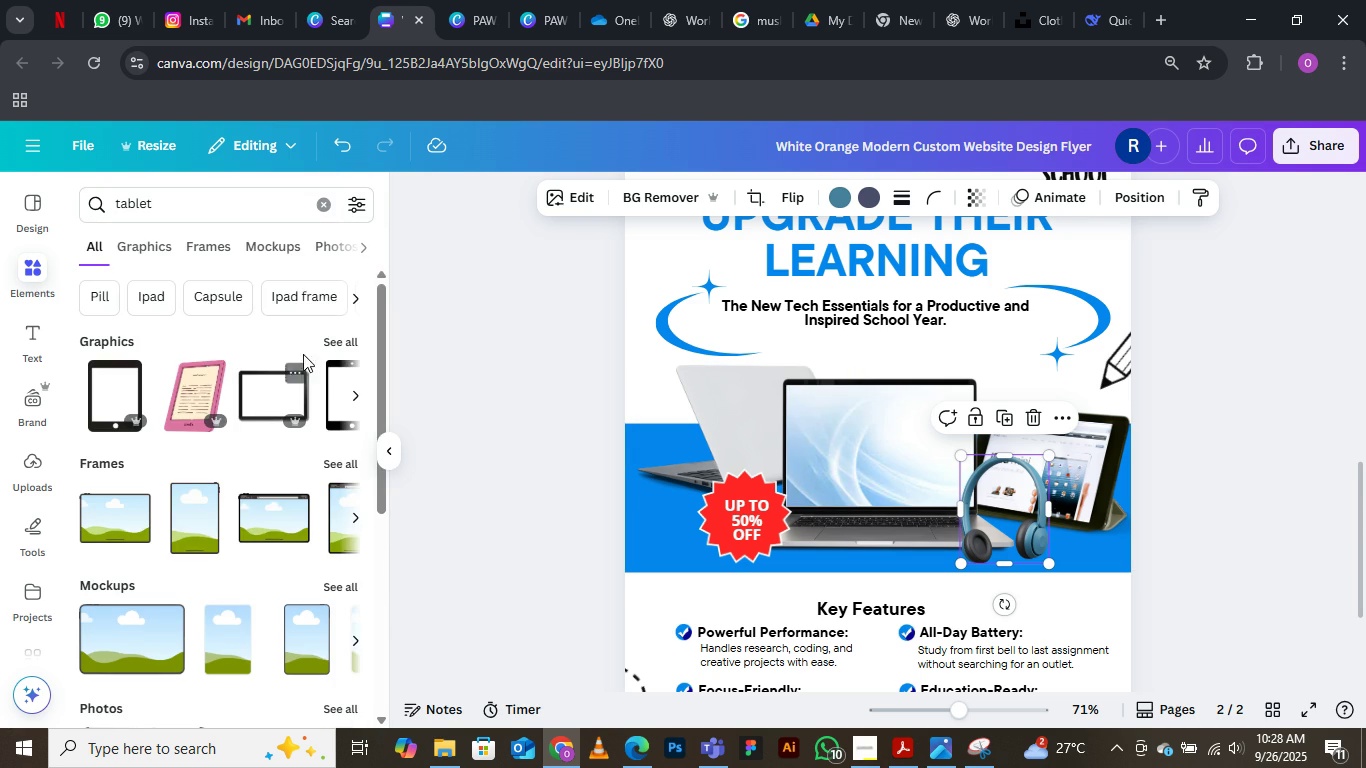 
left_click([334, 340])
 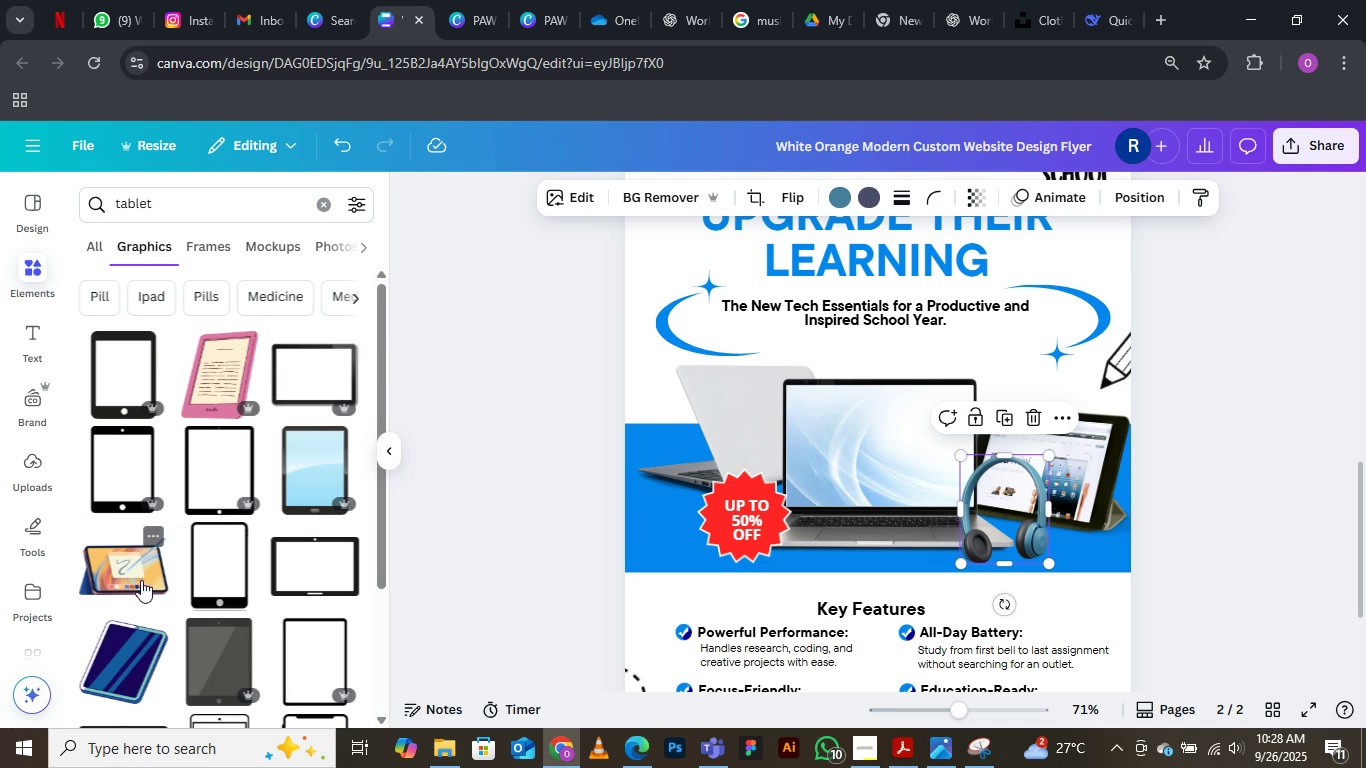 
scroll: coordinate [156, 563], scroll_direction: none, amount: 0.0
 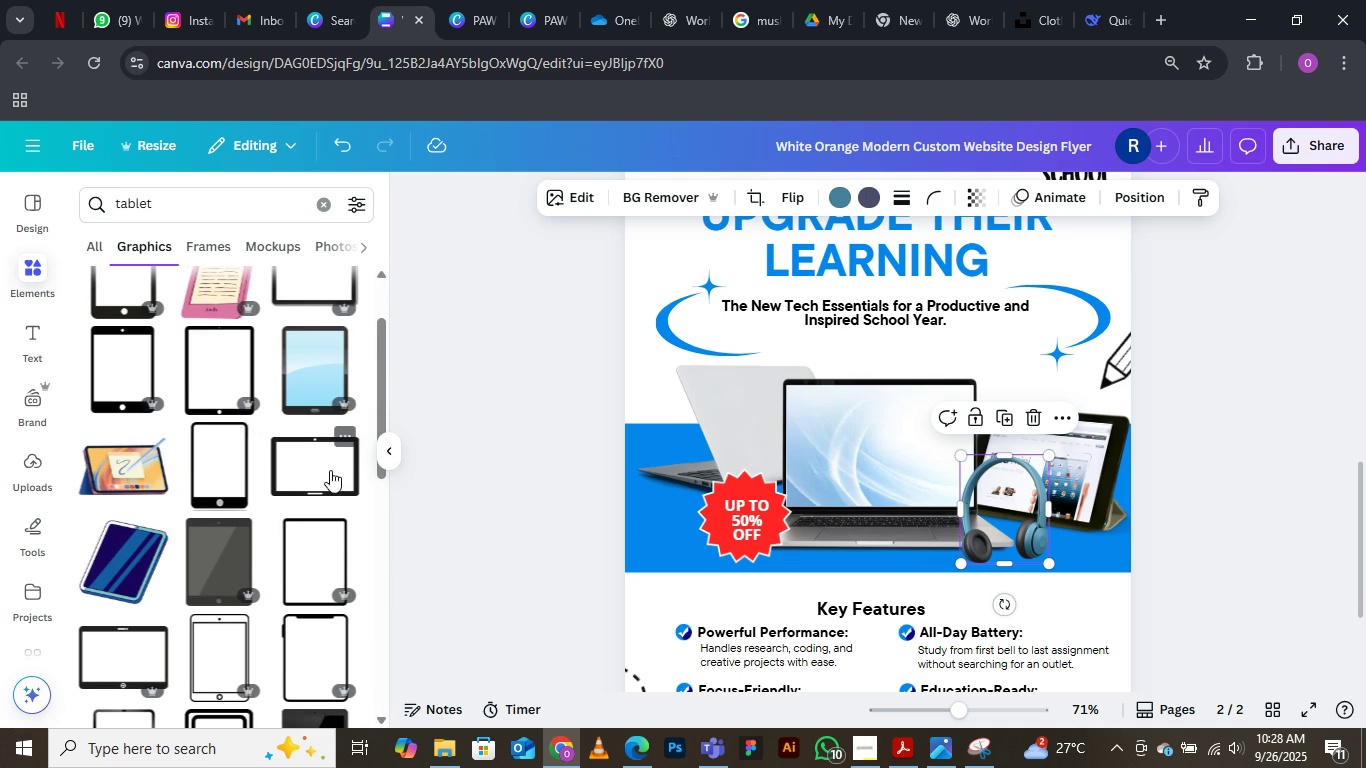 
mouse_move([281, 483])
 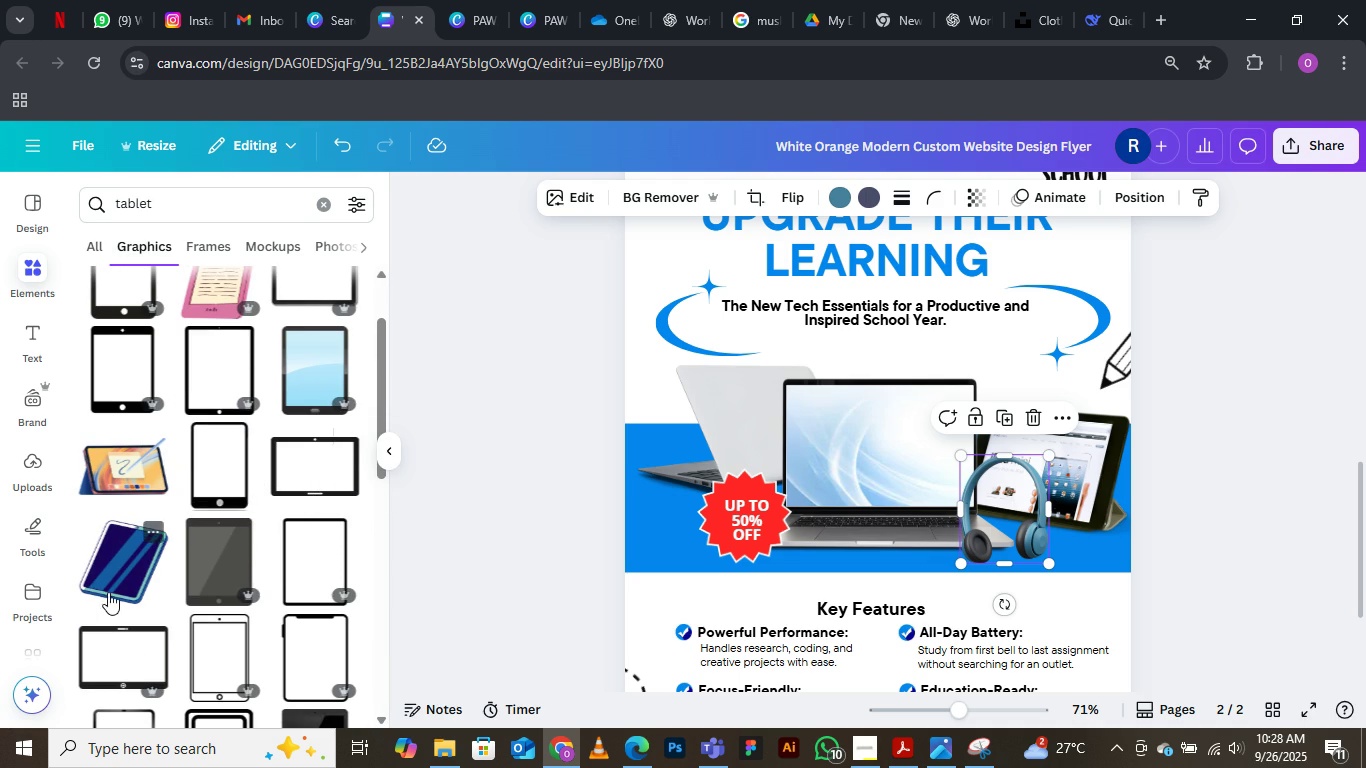 
scroll: coordinate [152, 560], scroll_direction: down, amount: 5.0
 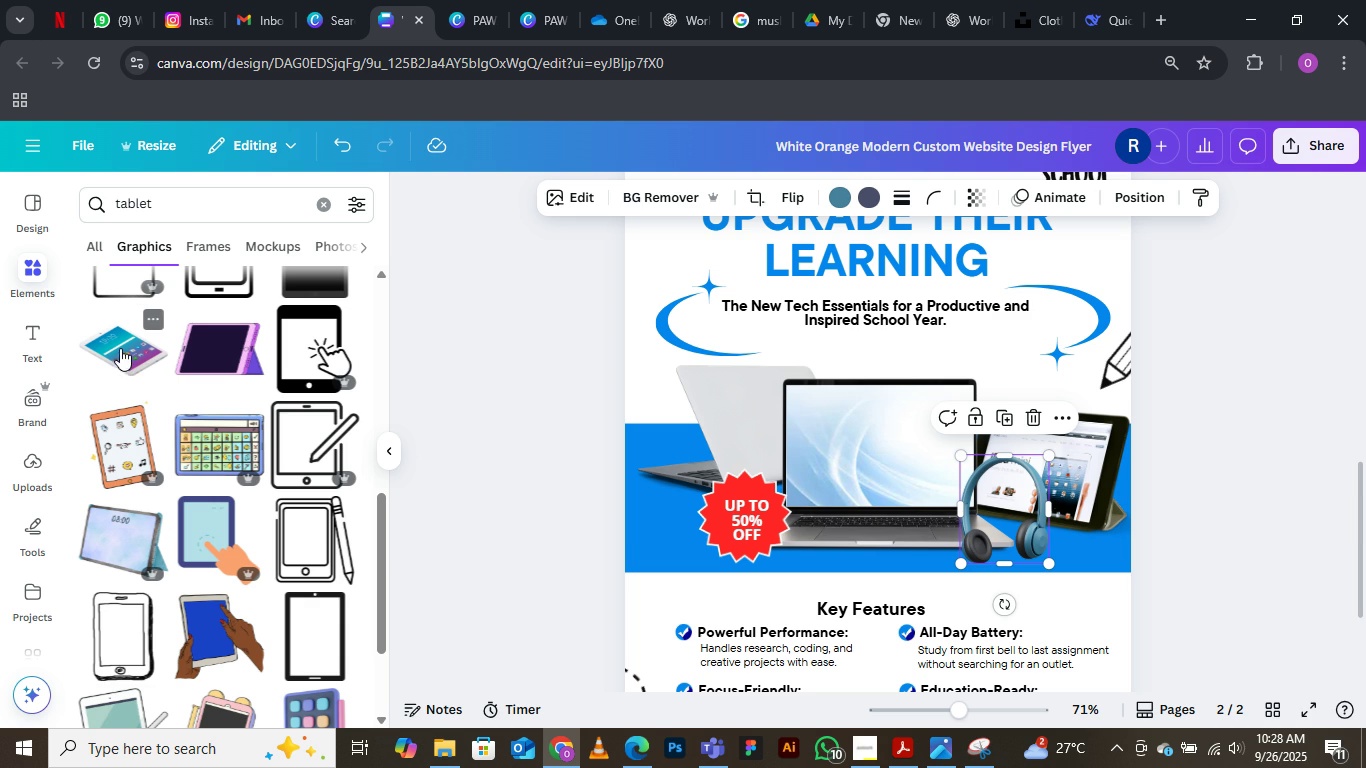 
left_click([326, 237])
 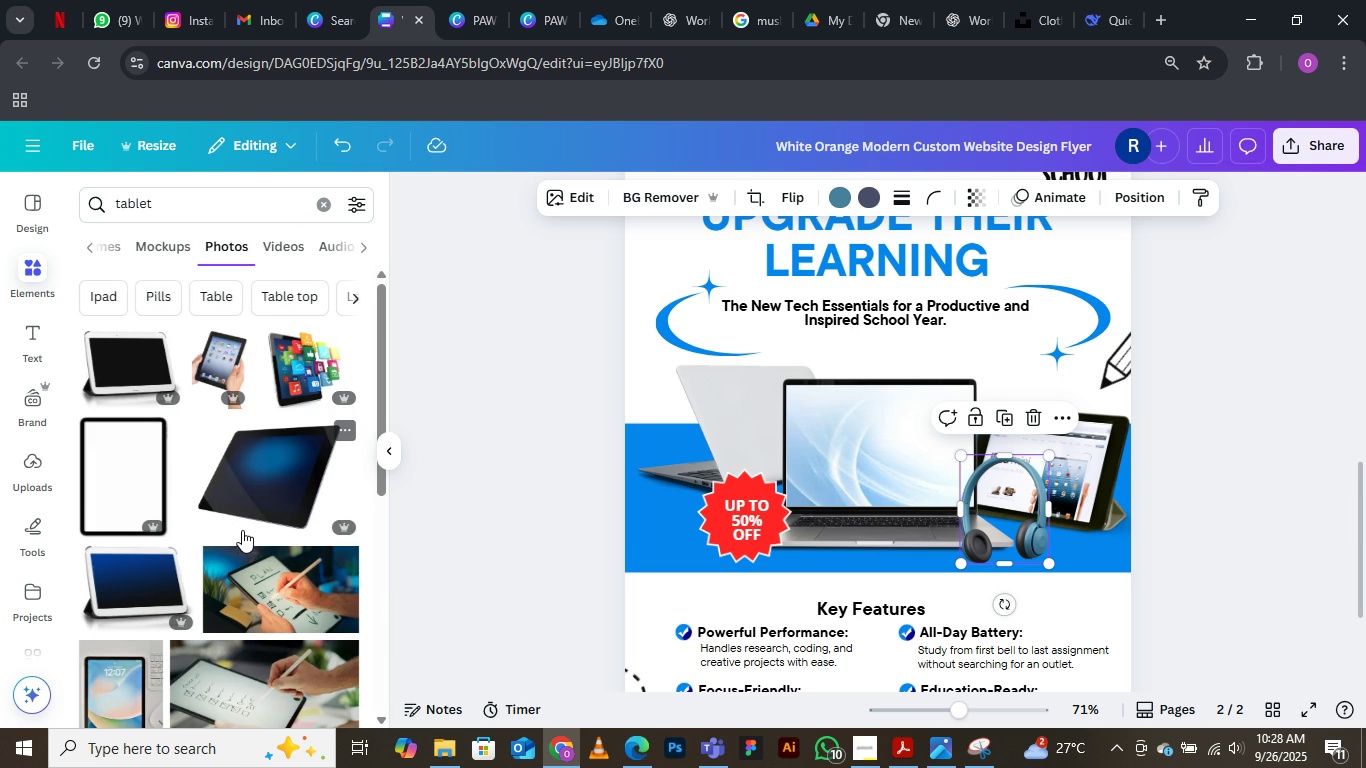 
scroll: coordinate [167, 566], scroll_direction: down, amount: 3.0
 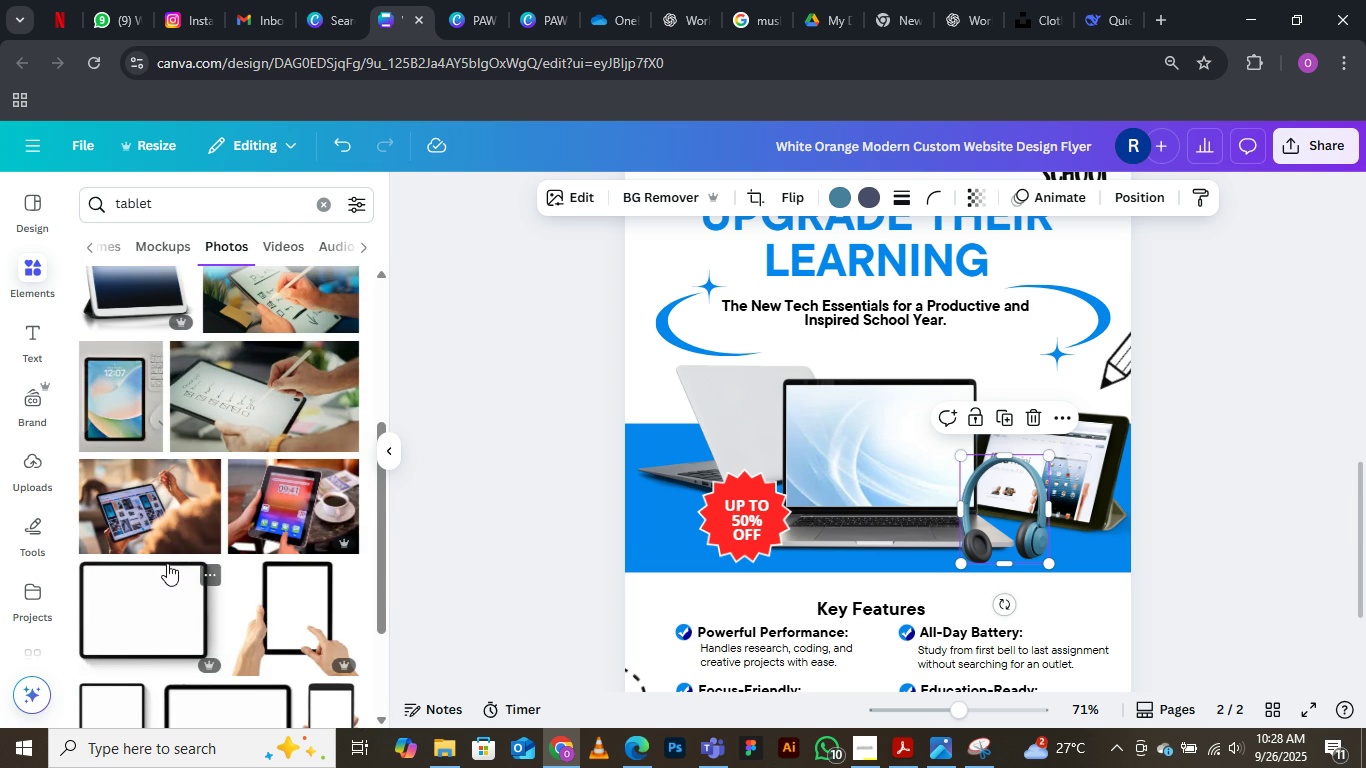 
scroll: coordinate [167, 563], scroll_direction: up, amount: 1.0
 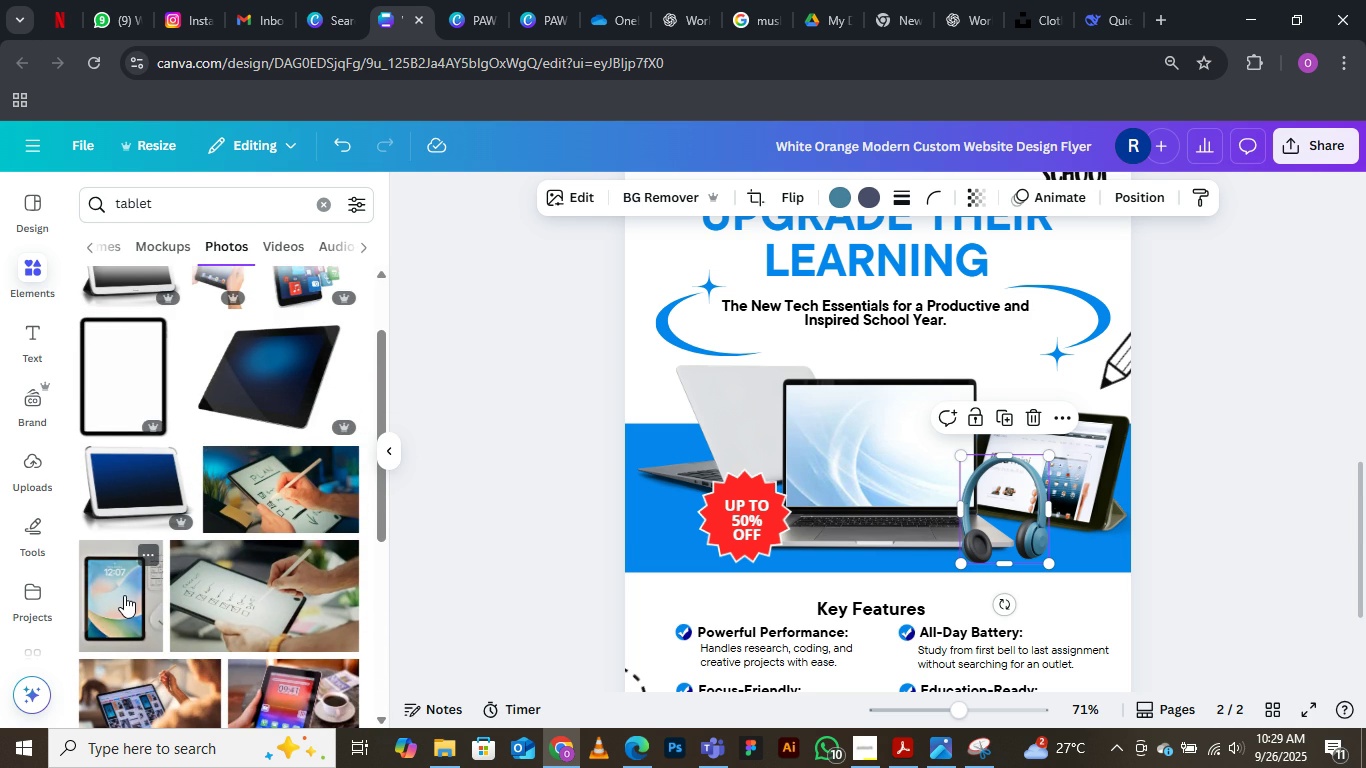 
left_click([119, 597])
 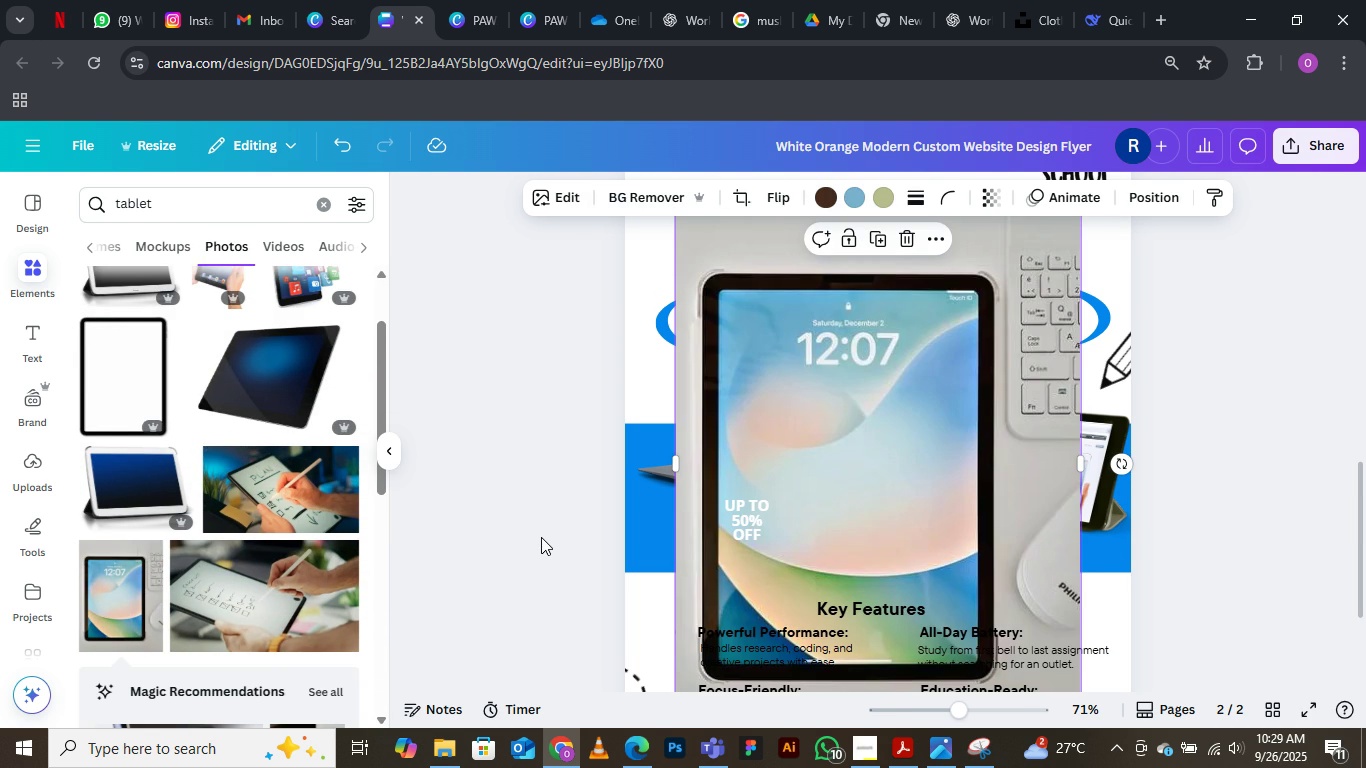 
key(Delete)
 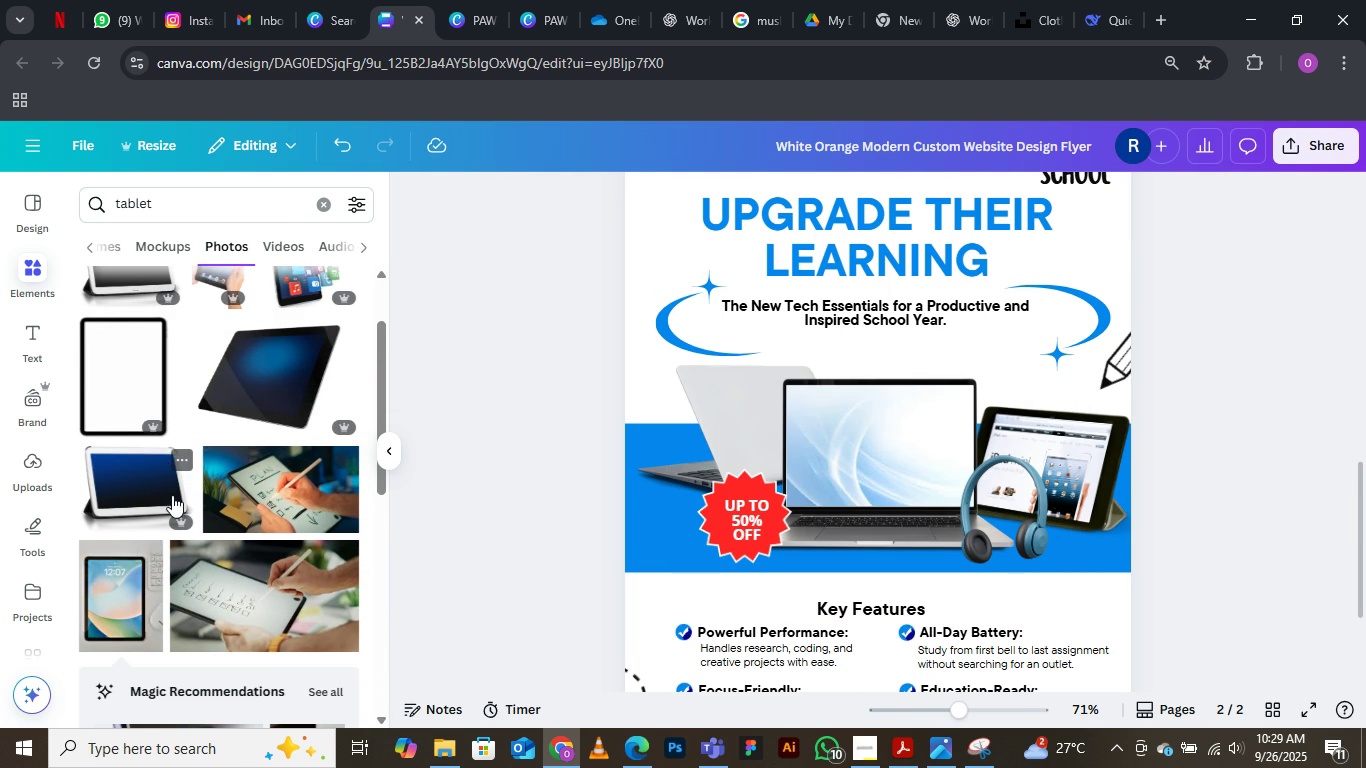 
scroll: coordinate [211, 480], scroll_direction: up, amount: 2.0
 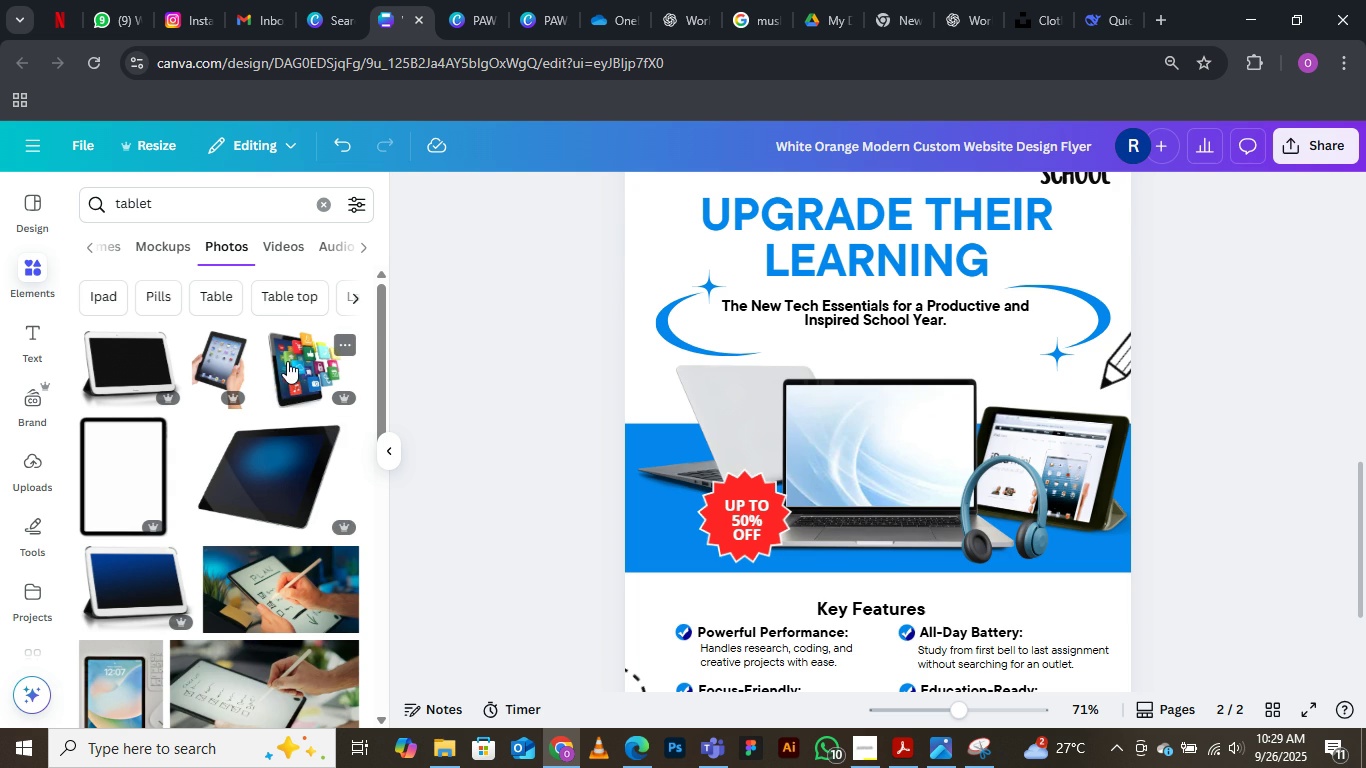 
left_click([287, 361])